 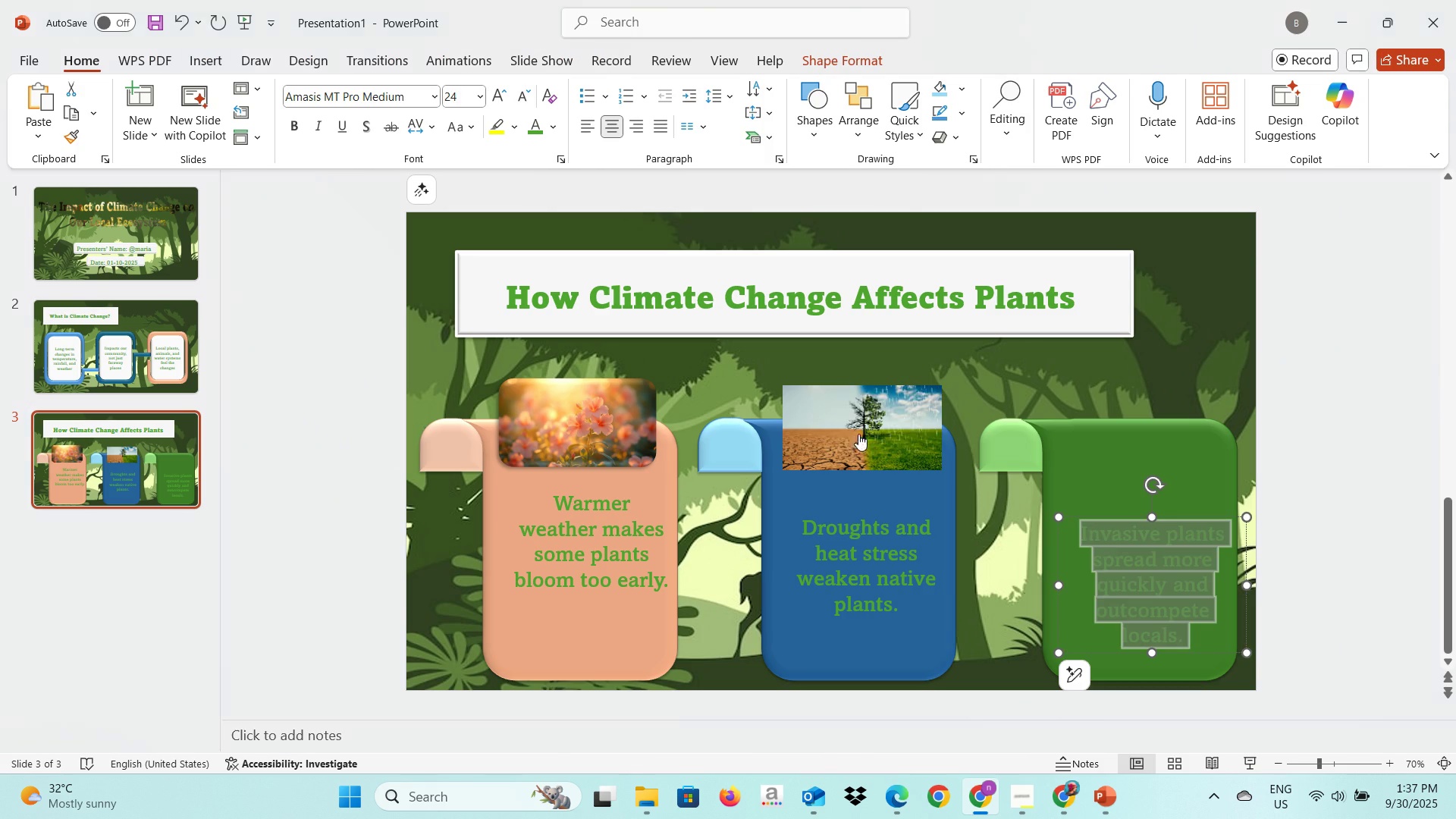 
left_click([379, 577])
 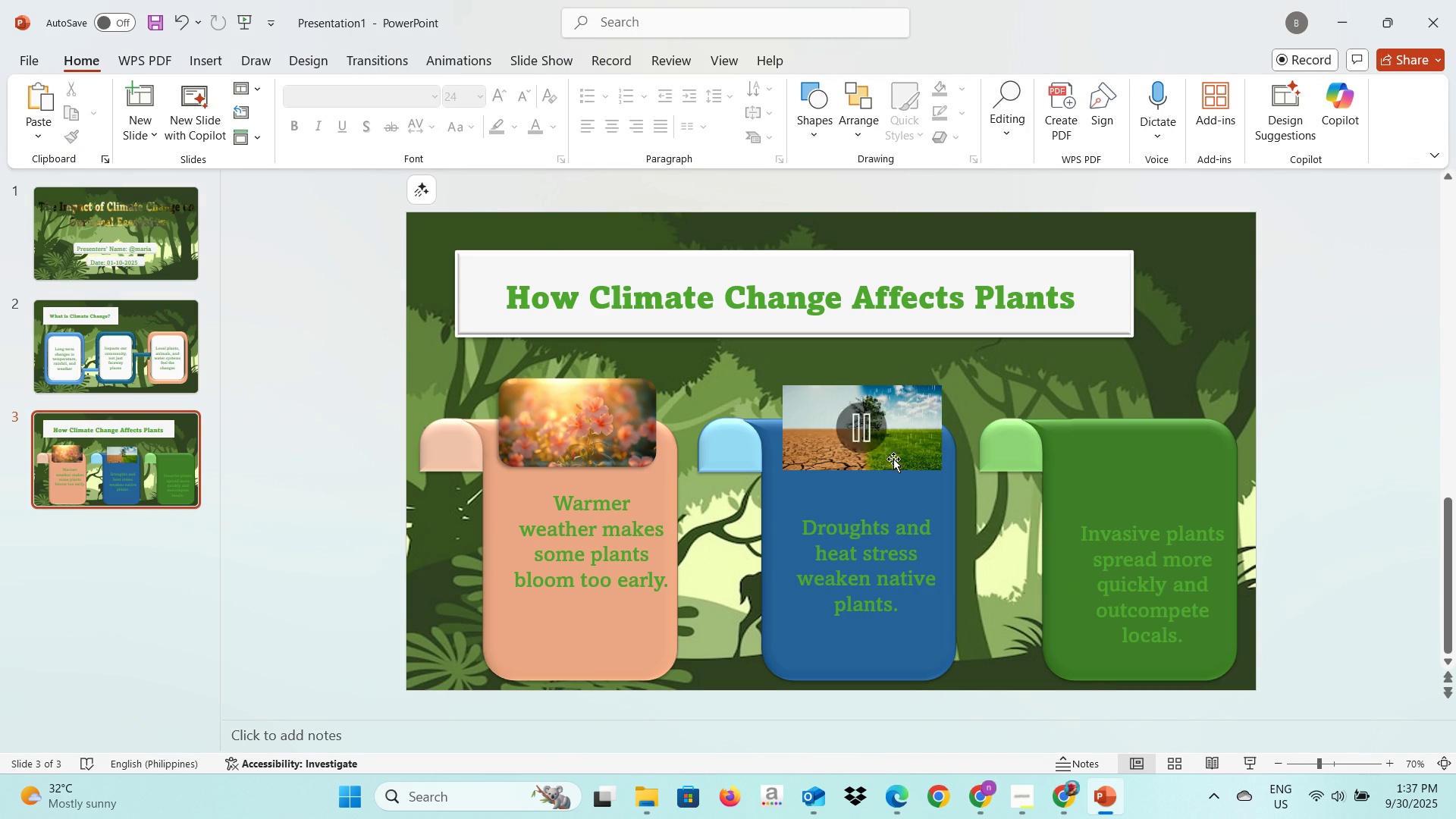 
left_click([874, 456])
 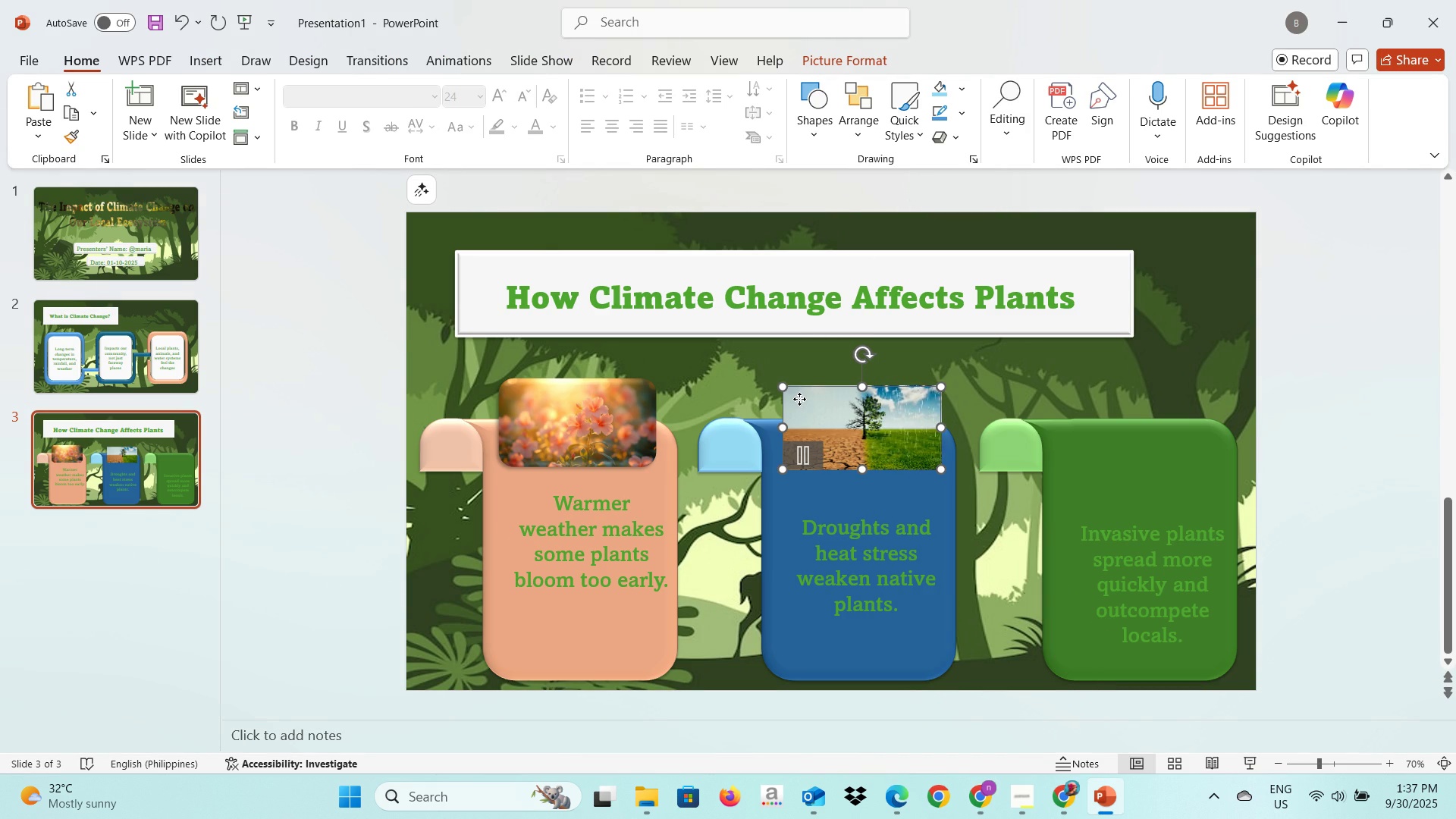 
double_click([799, 399])
 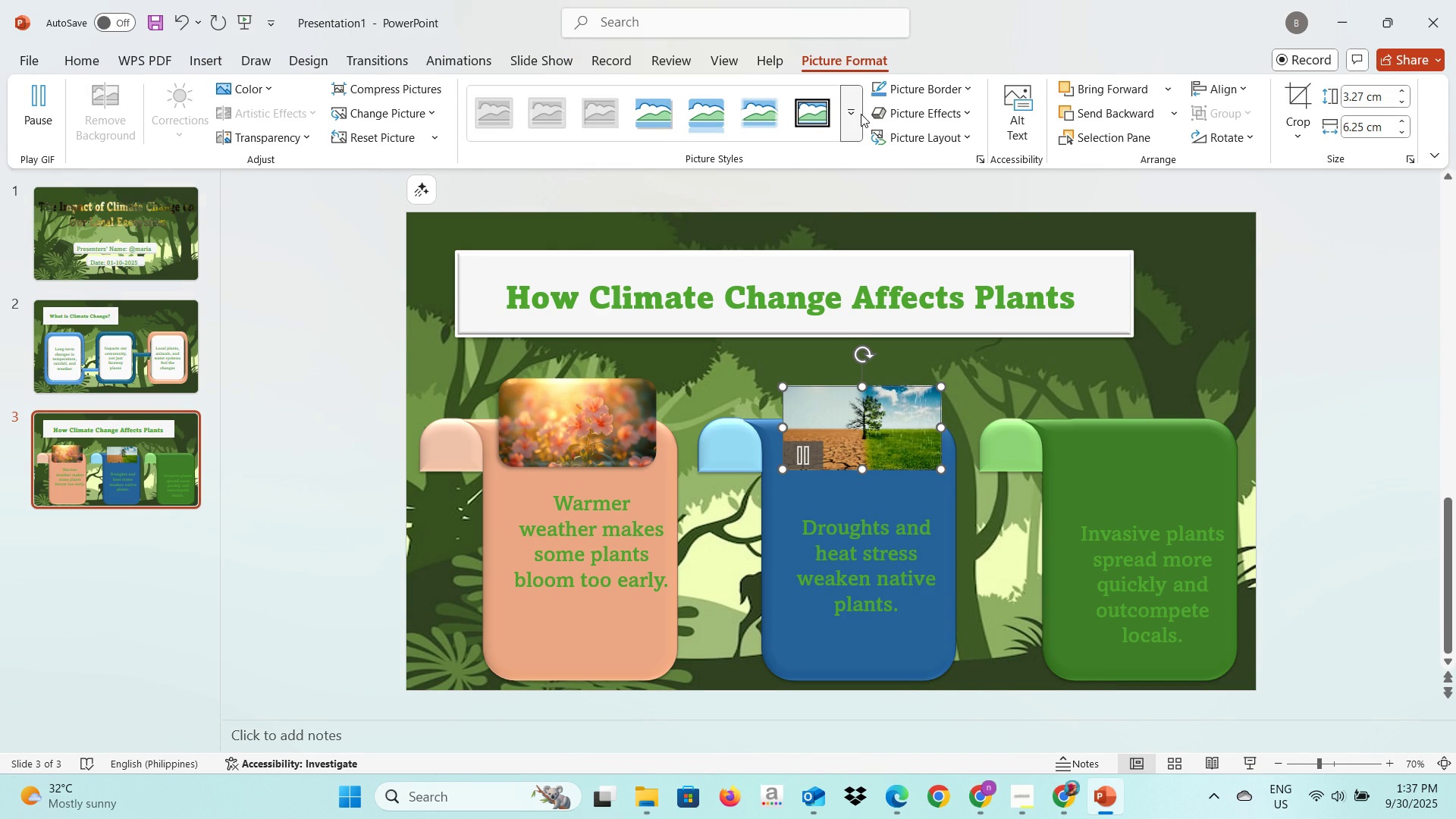 
left_click([861, 114])
 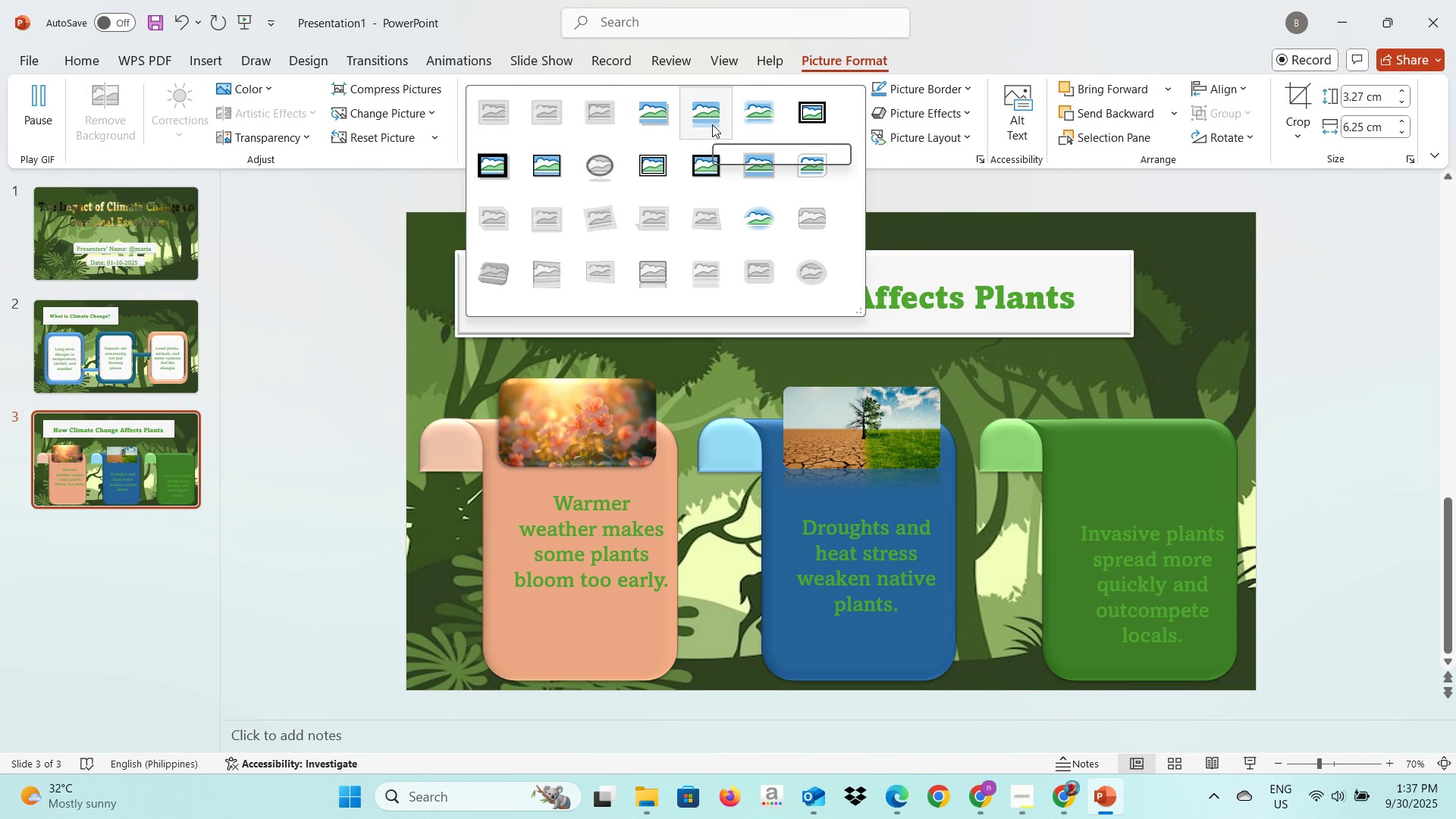 
left_click([712, 124])
 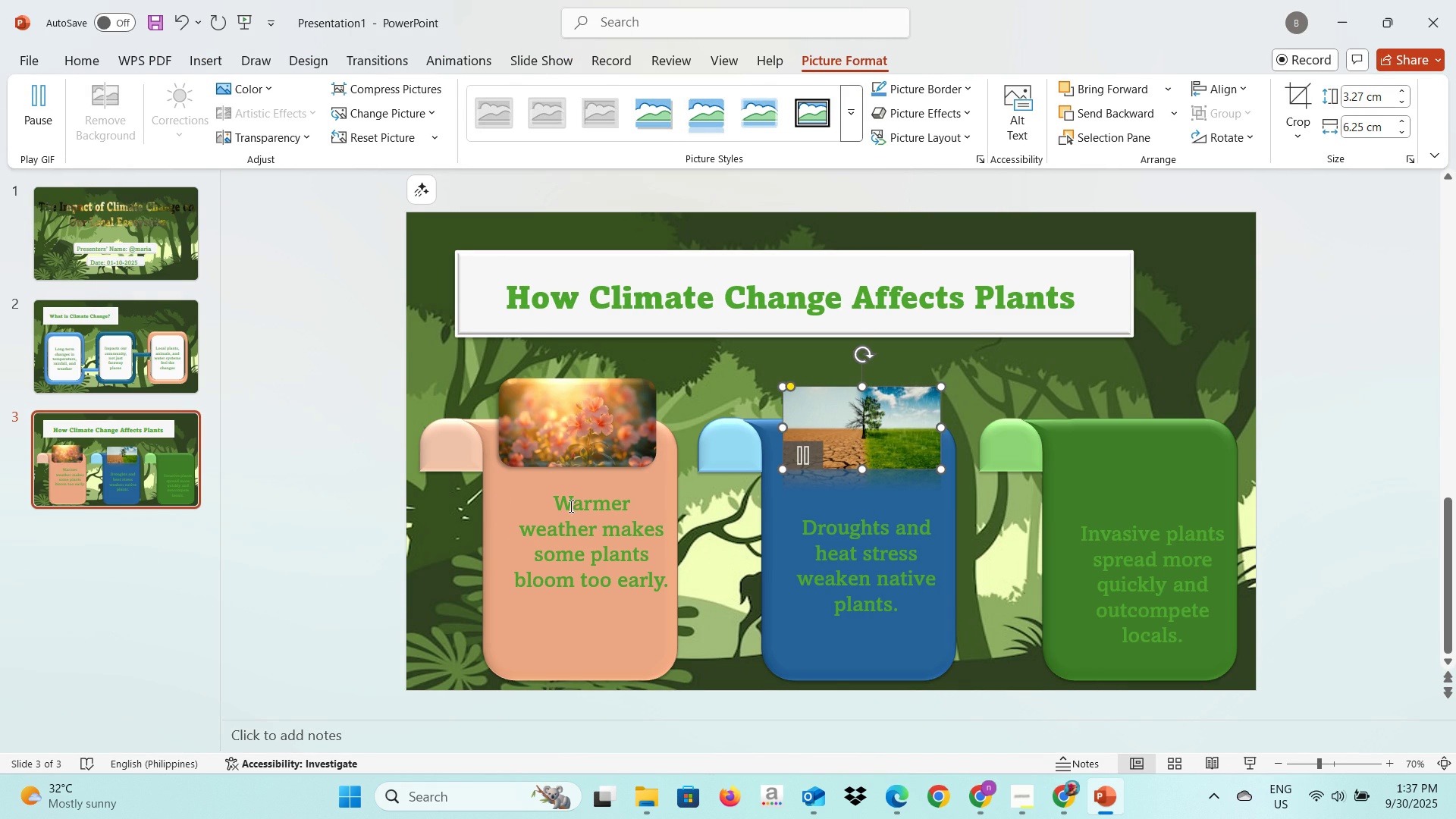 
left_click([417, 519])
 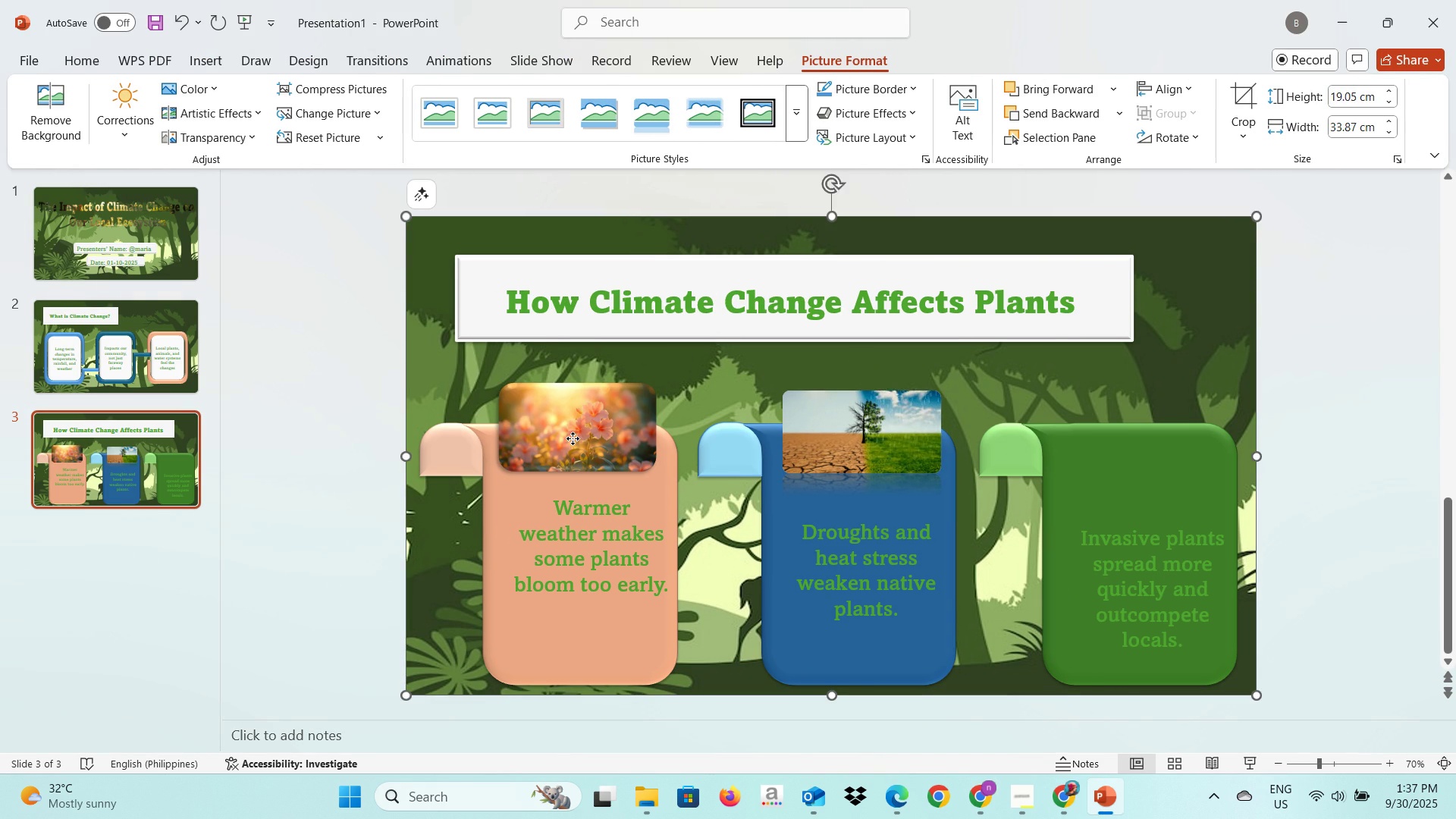 
left_click([573, 438])
 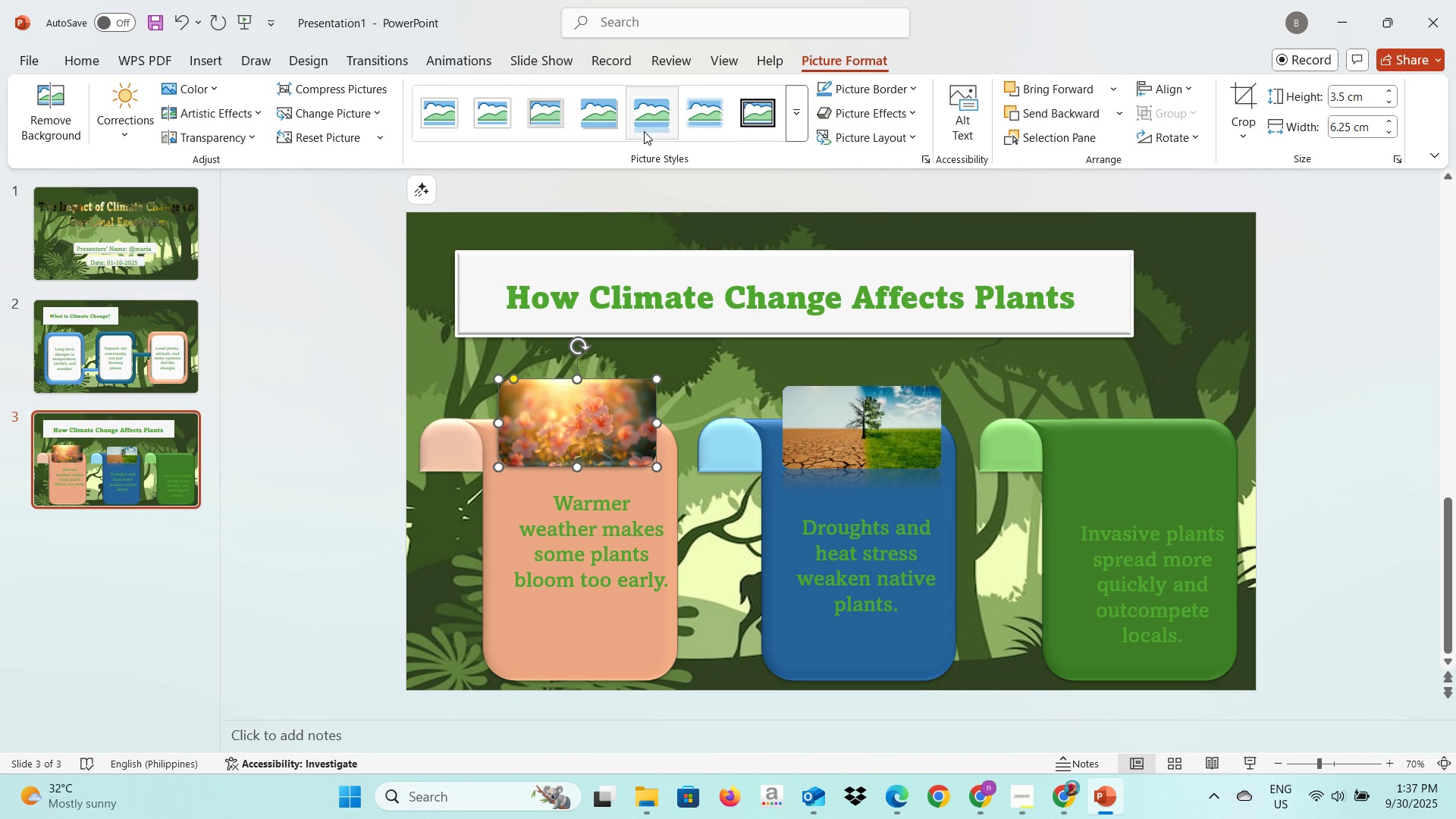 
left_click([644, 130])
 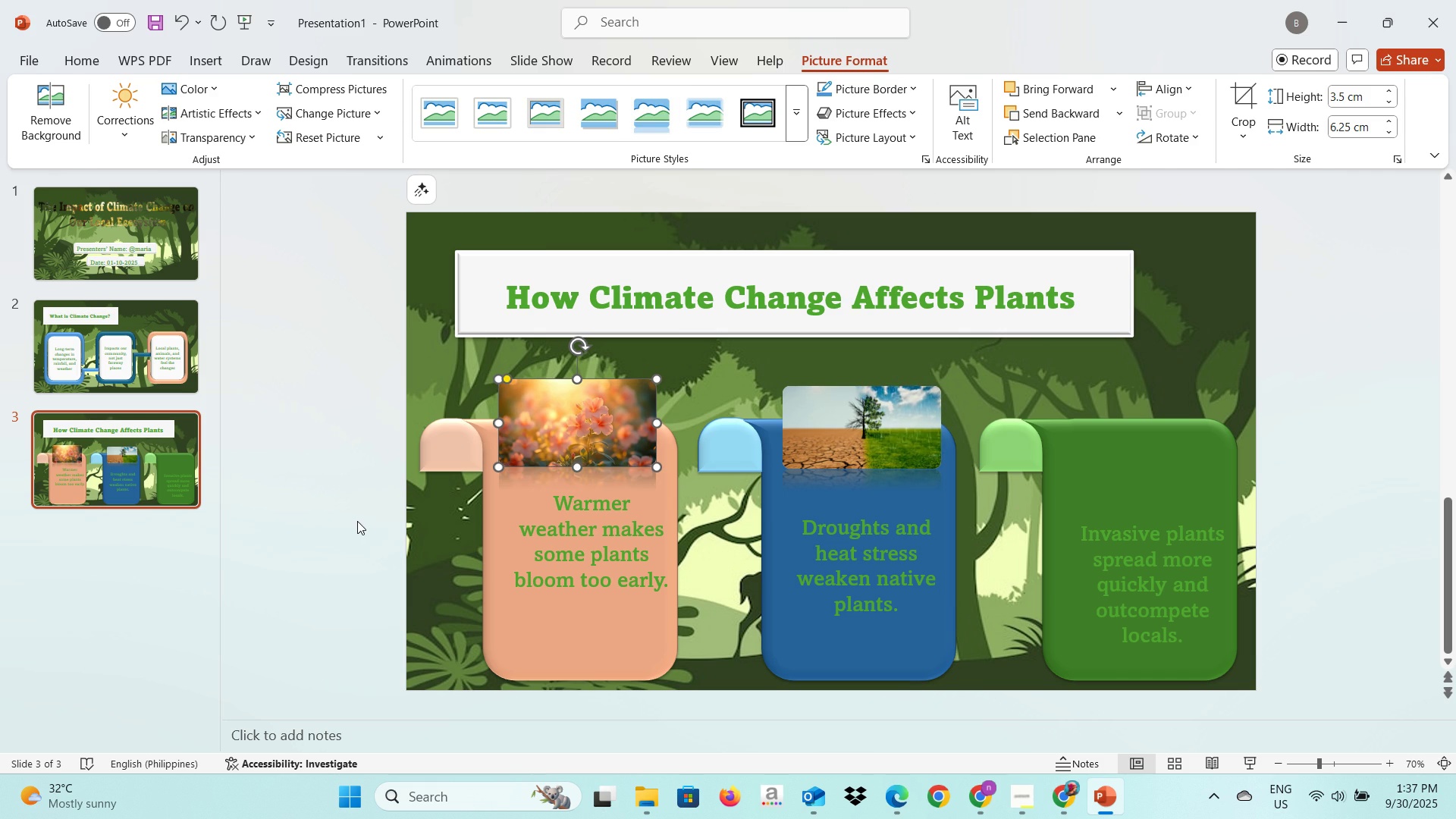 
left_click([355, 522])